 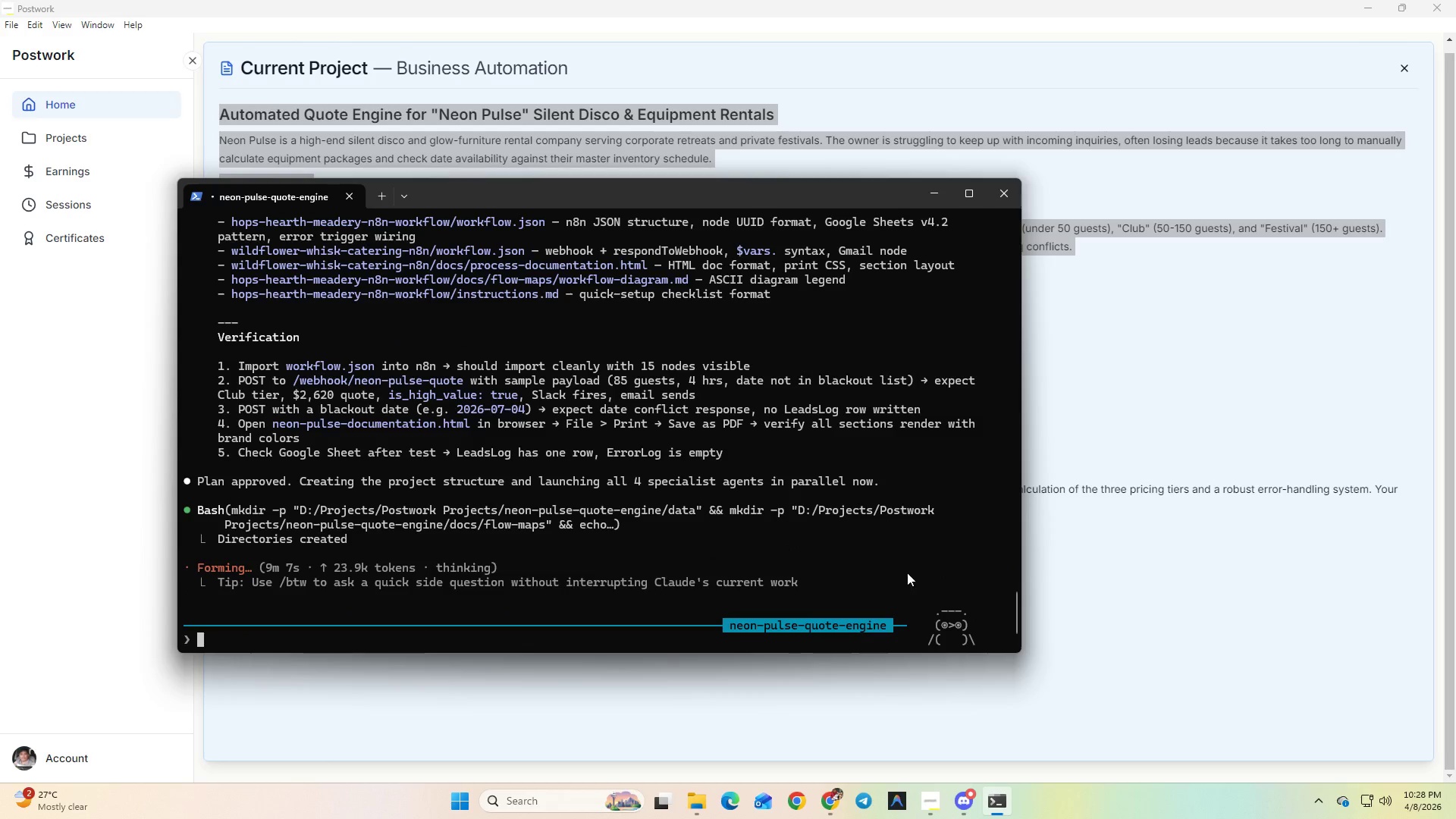 
left_click_drag(start_coordinate=[1012, 610], to_coordinate=[1012, 631])
 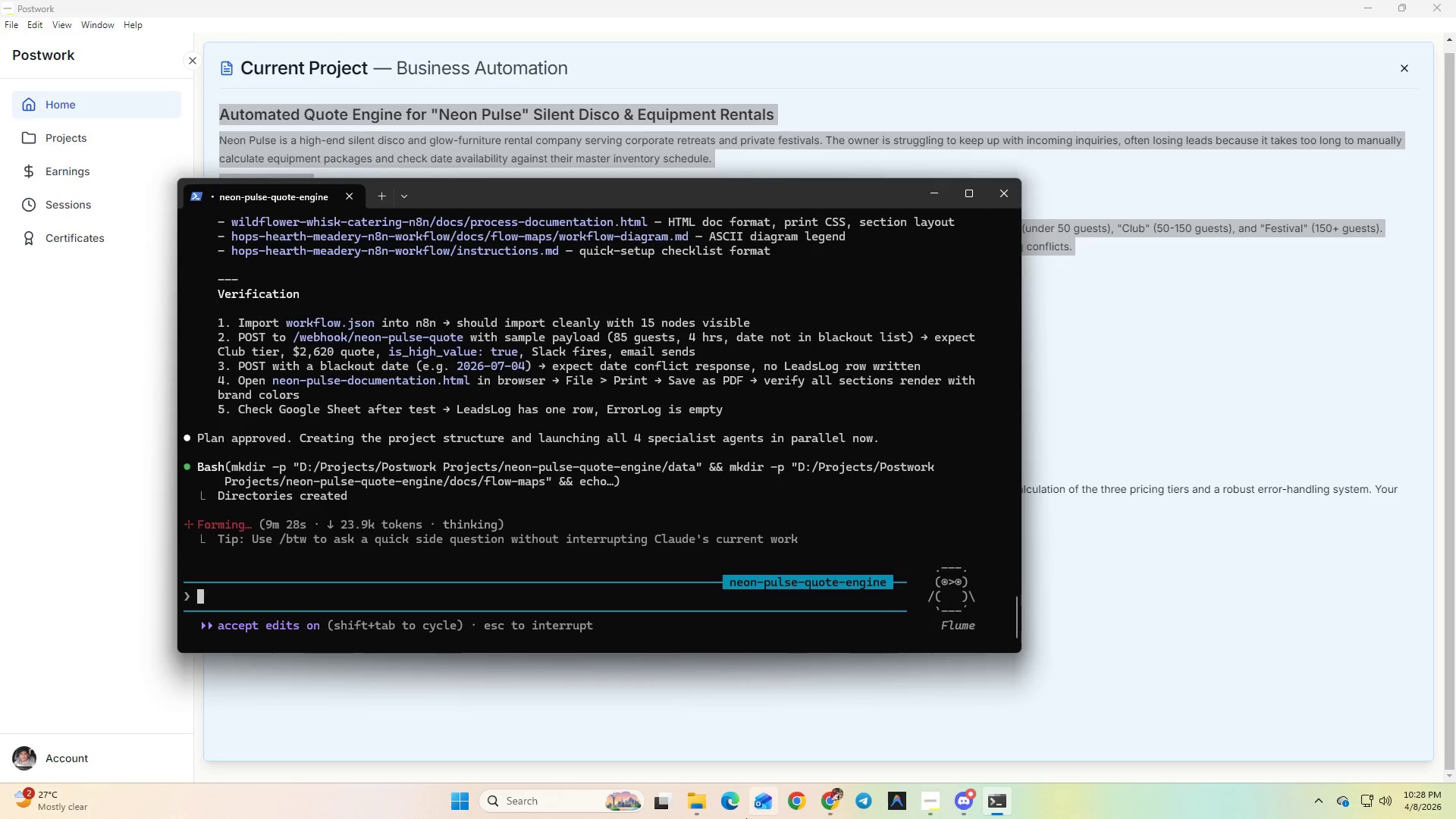 
left_click([701, 805])
 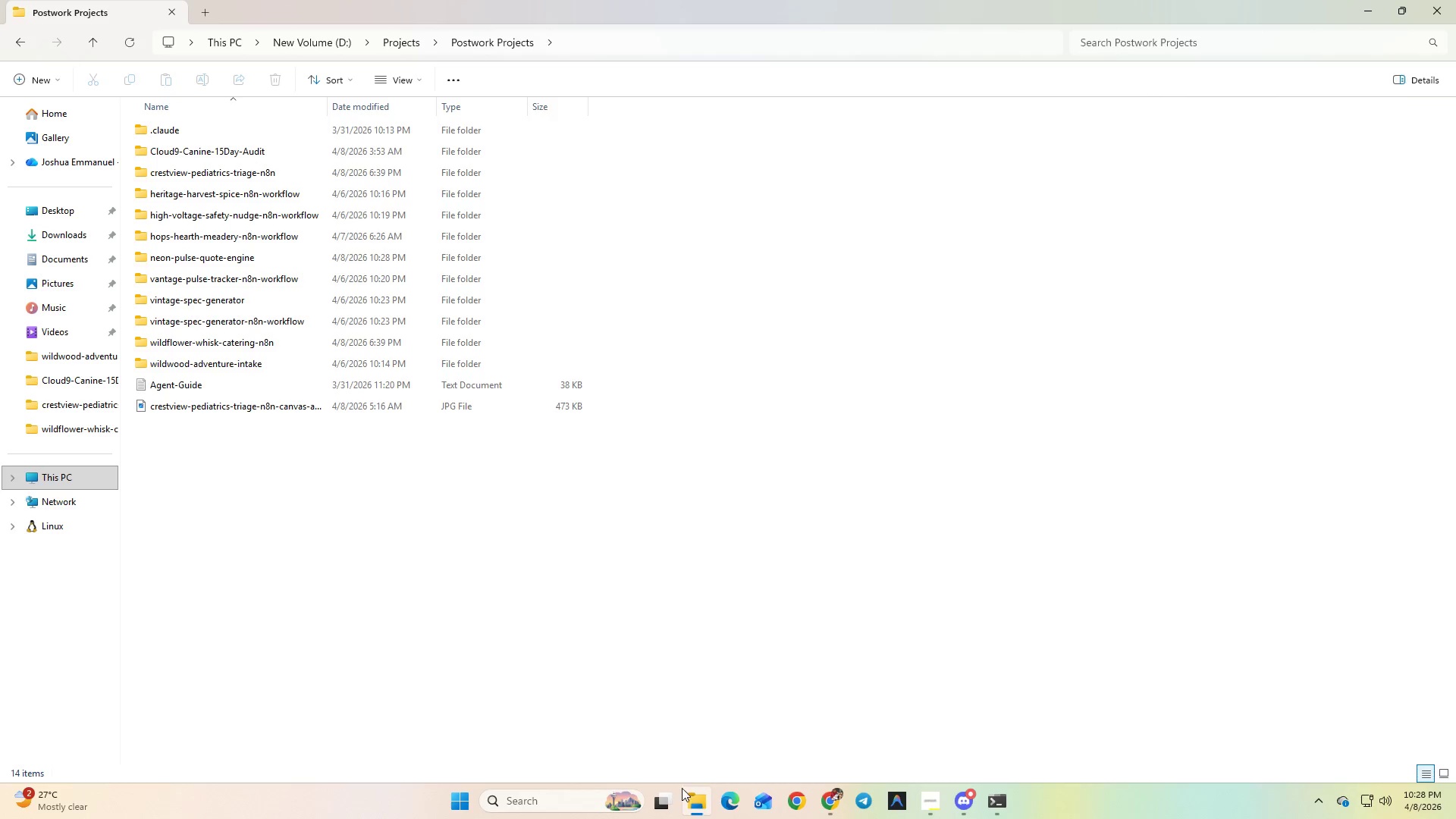 
left_click([504, 694])
 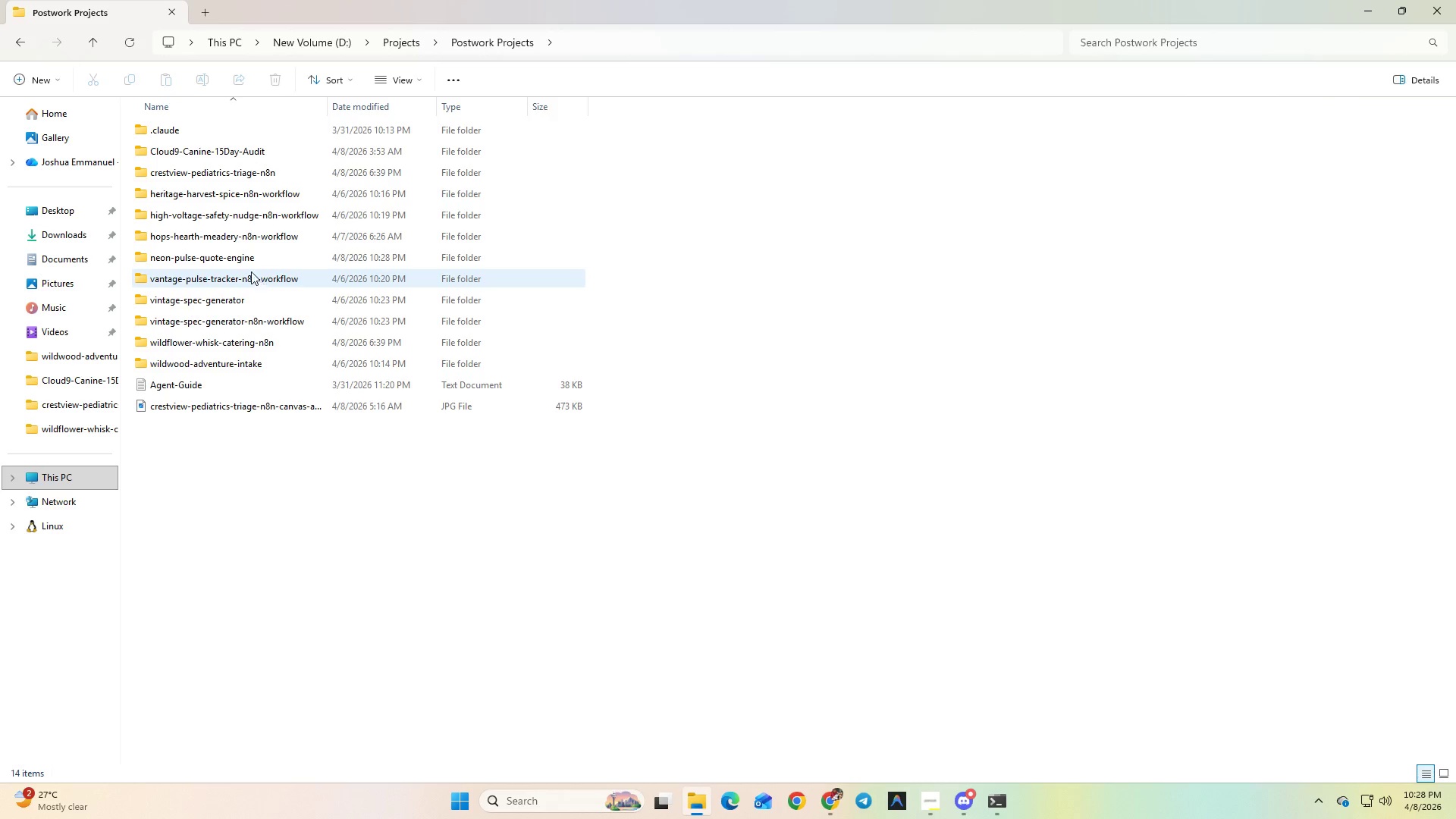 
double_click([249, 264])